 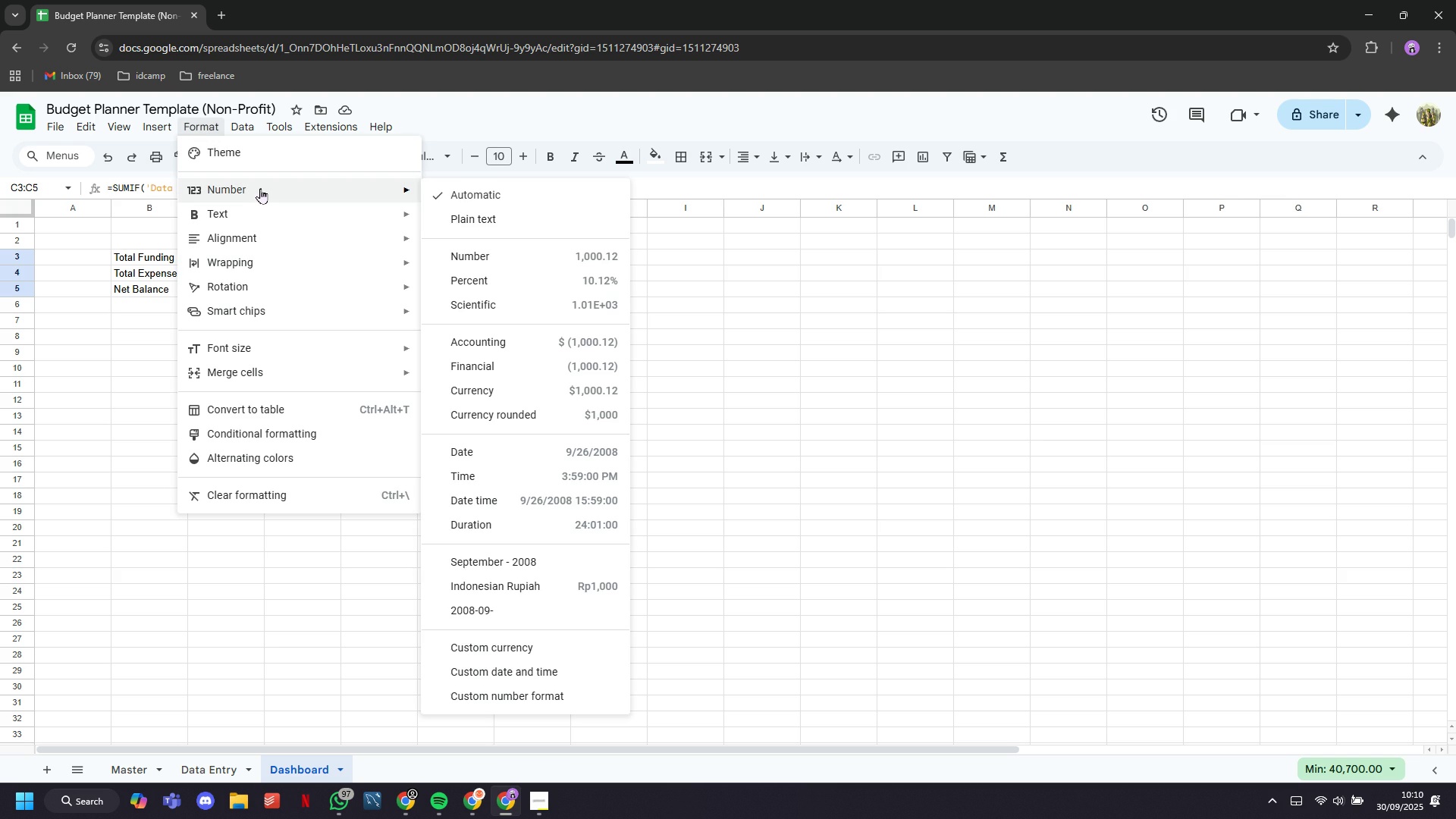 
left_click([511, 385])
 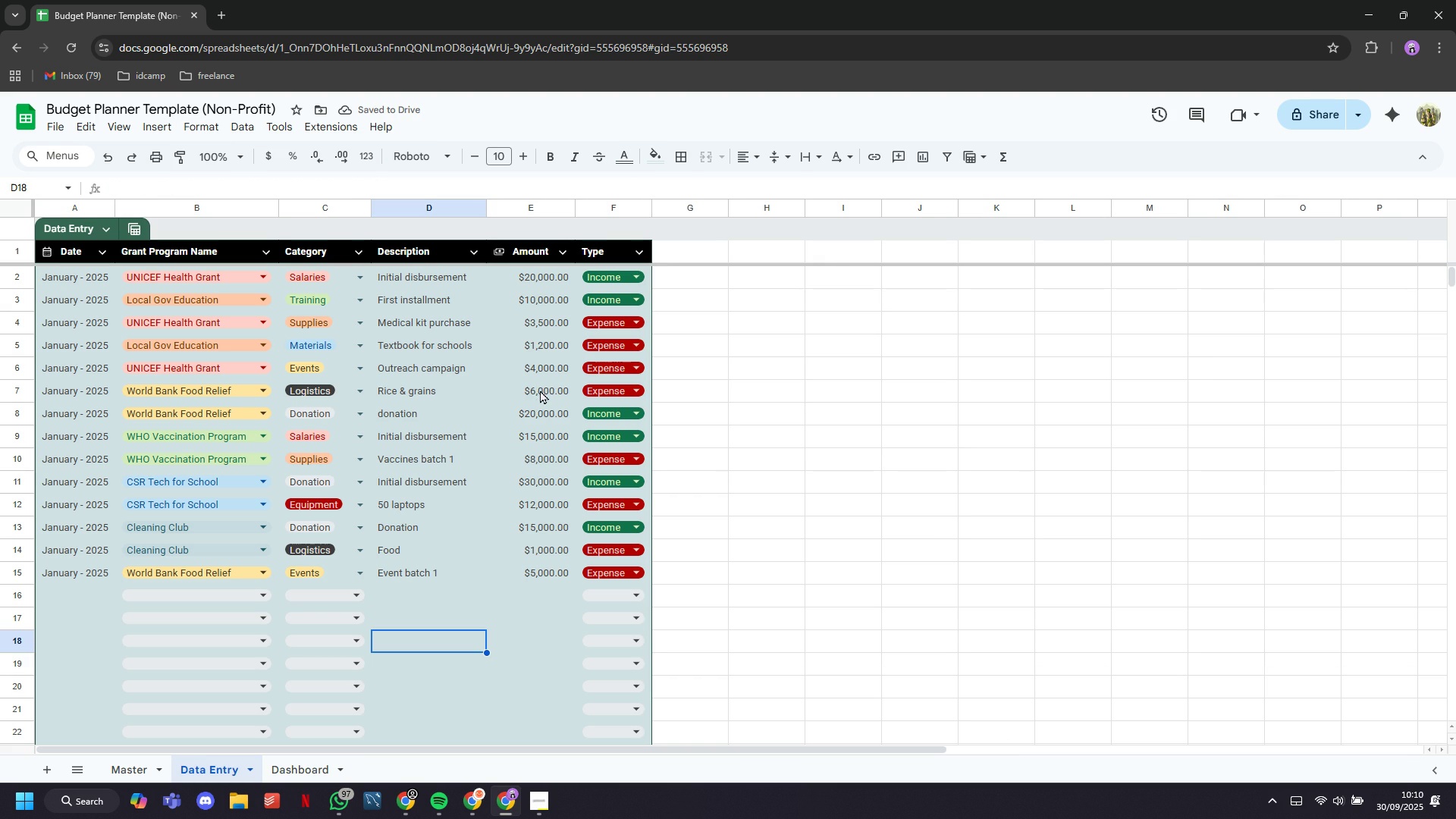 
left_click([639, 256])
 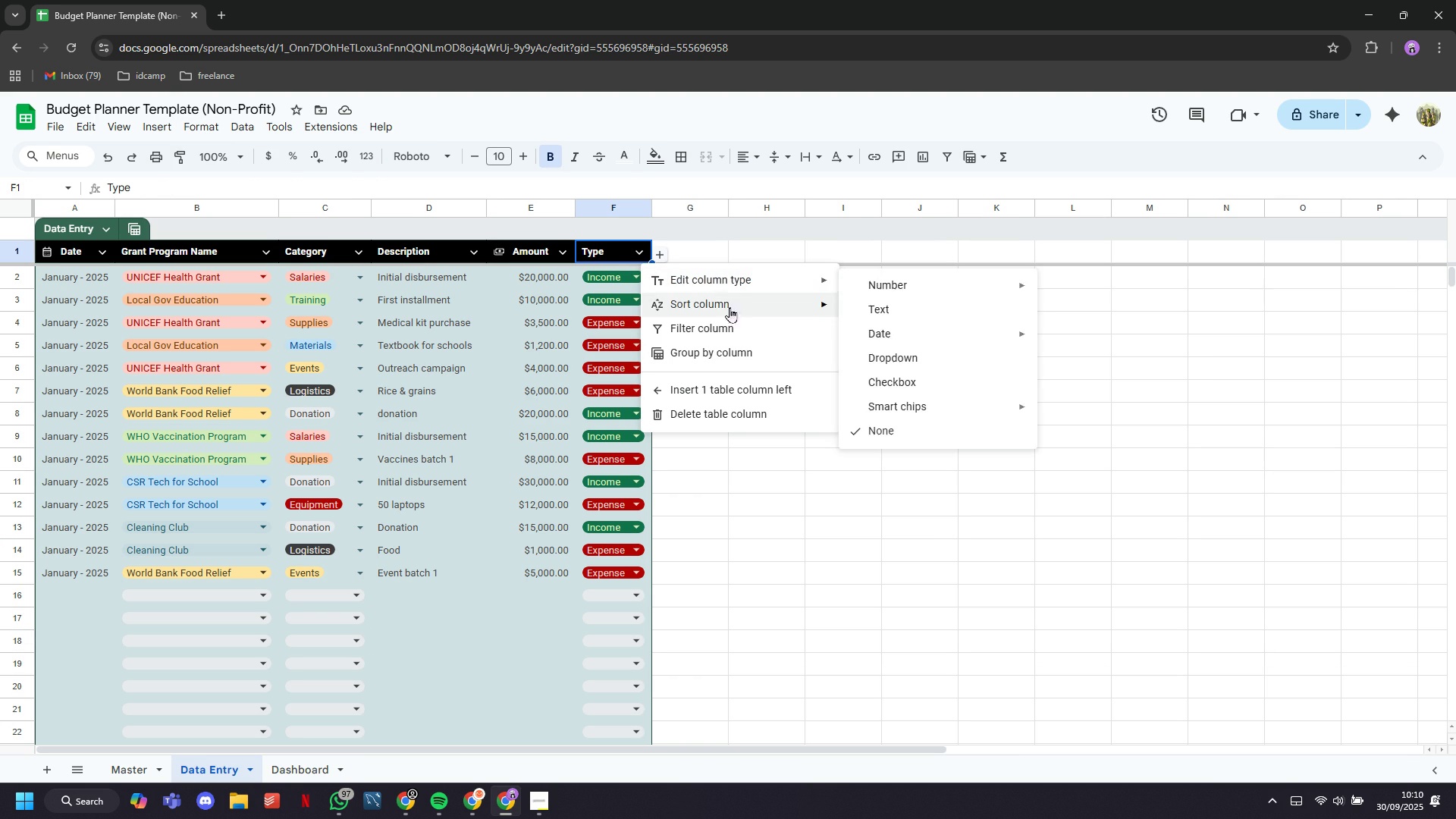 
left_click([730, 327])
 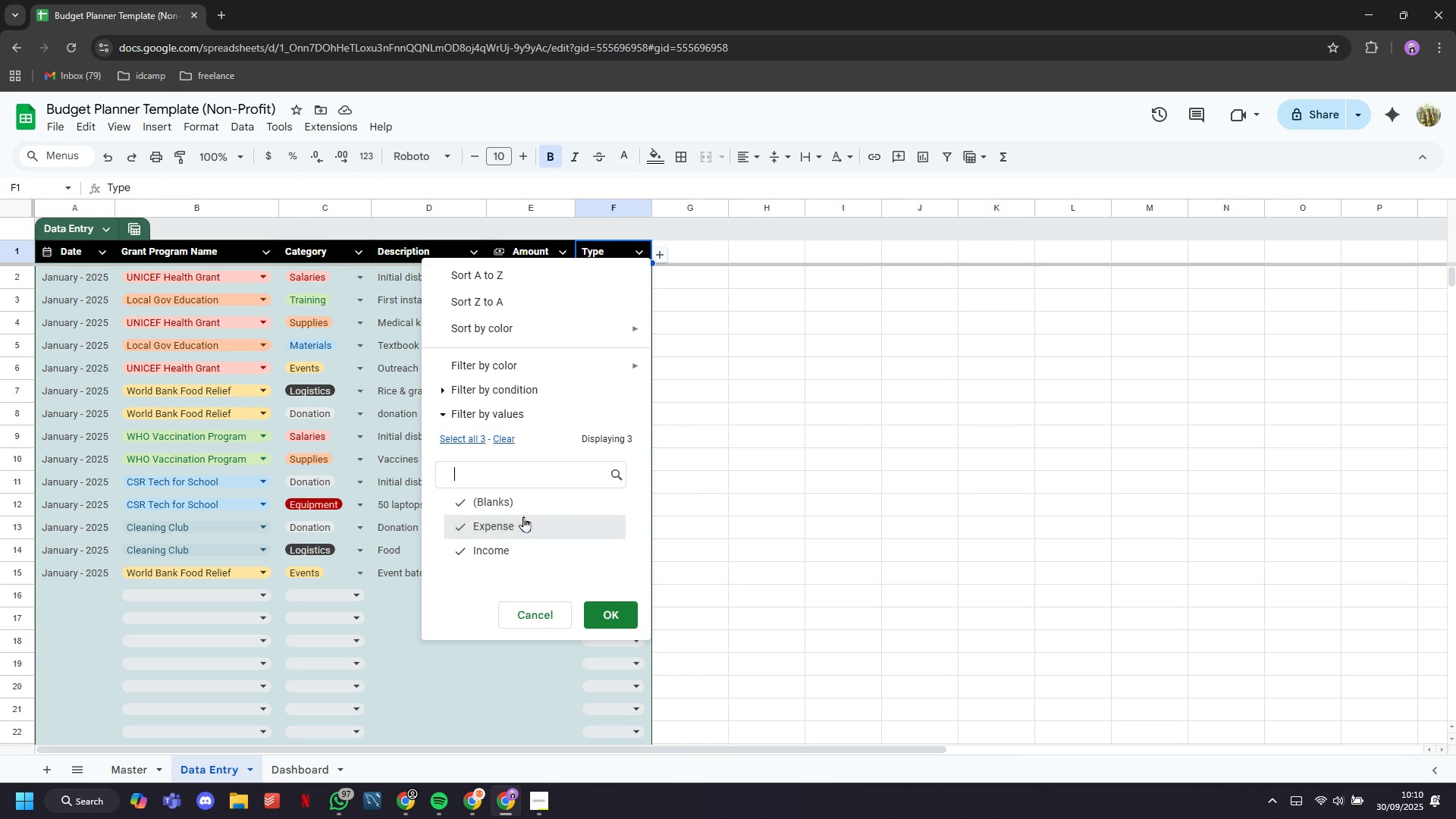 
double_click([510, 497])
 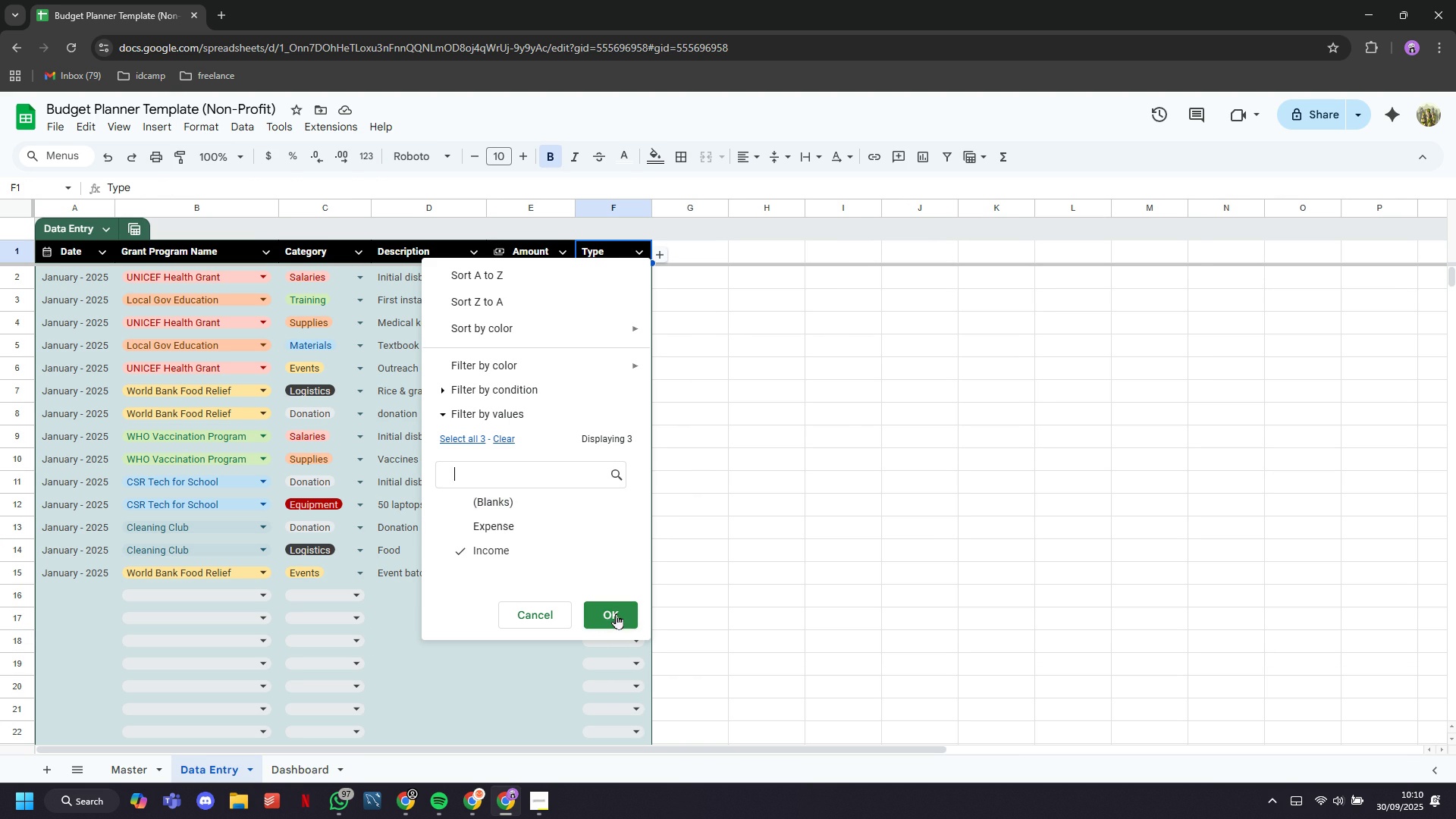 
left_click([616, 613])